 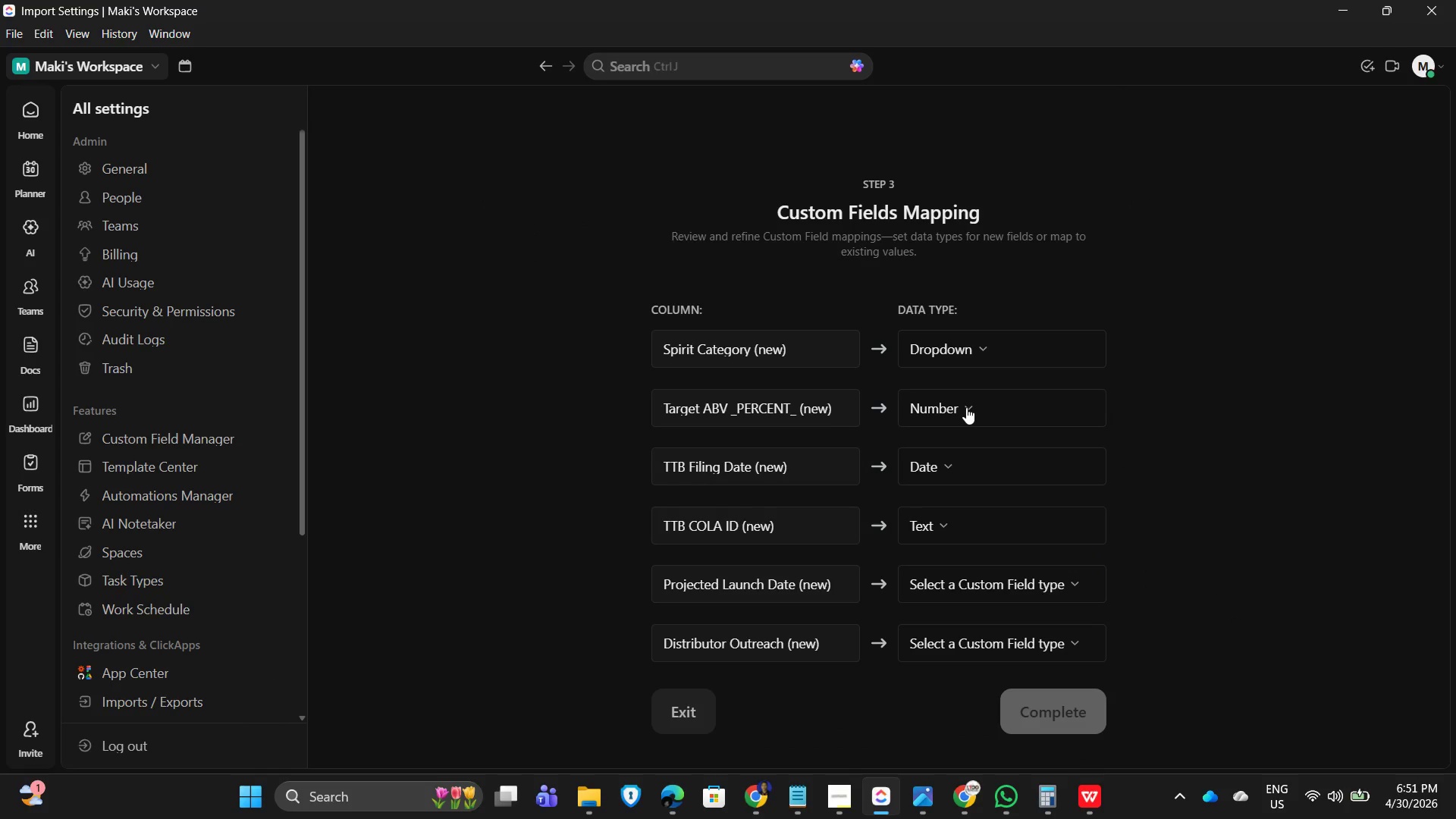 
left_click([945, 460])
 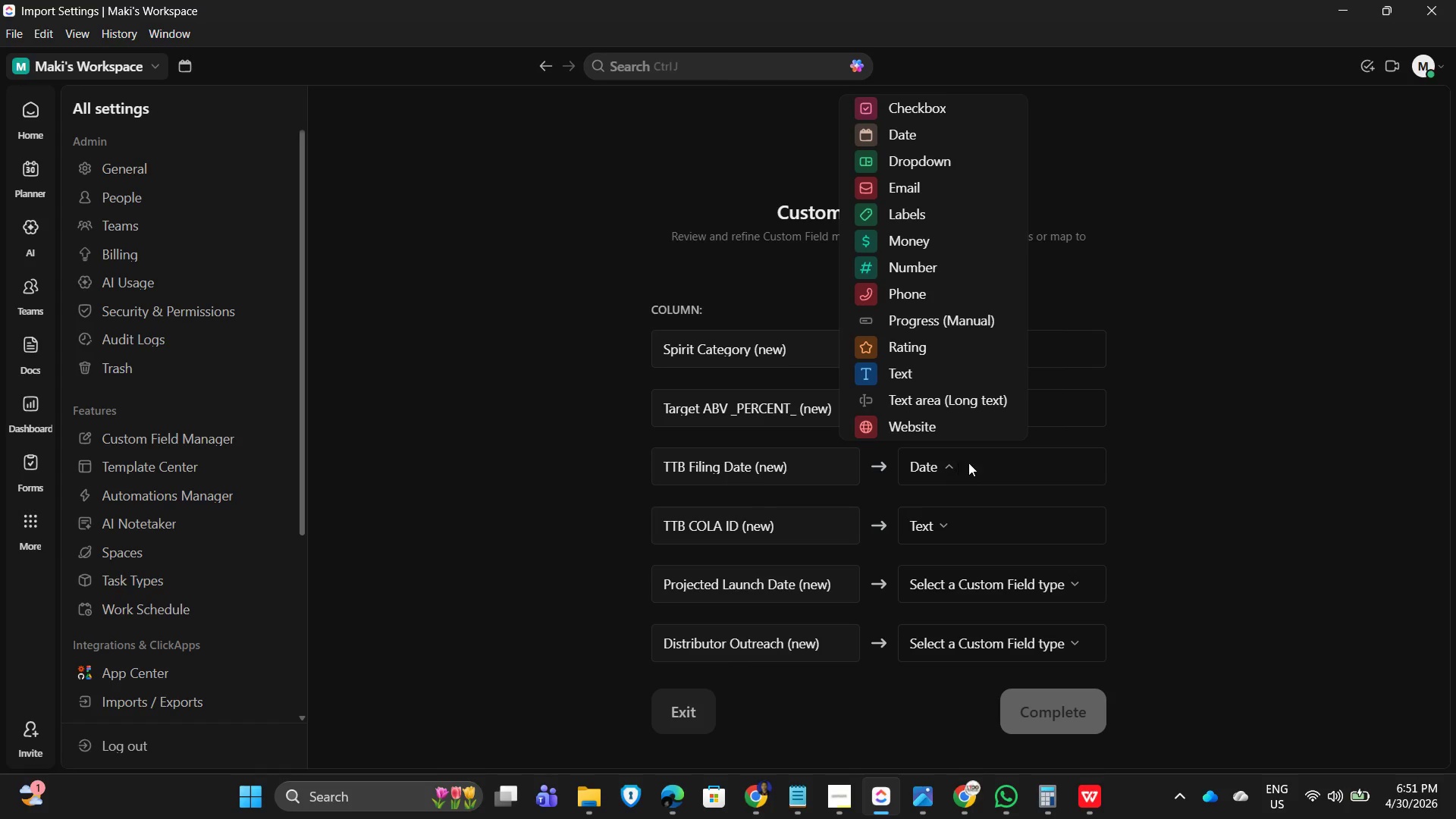 
left_click([1180, 433])
 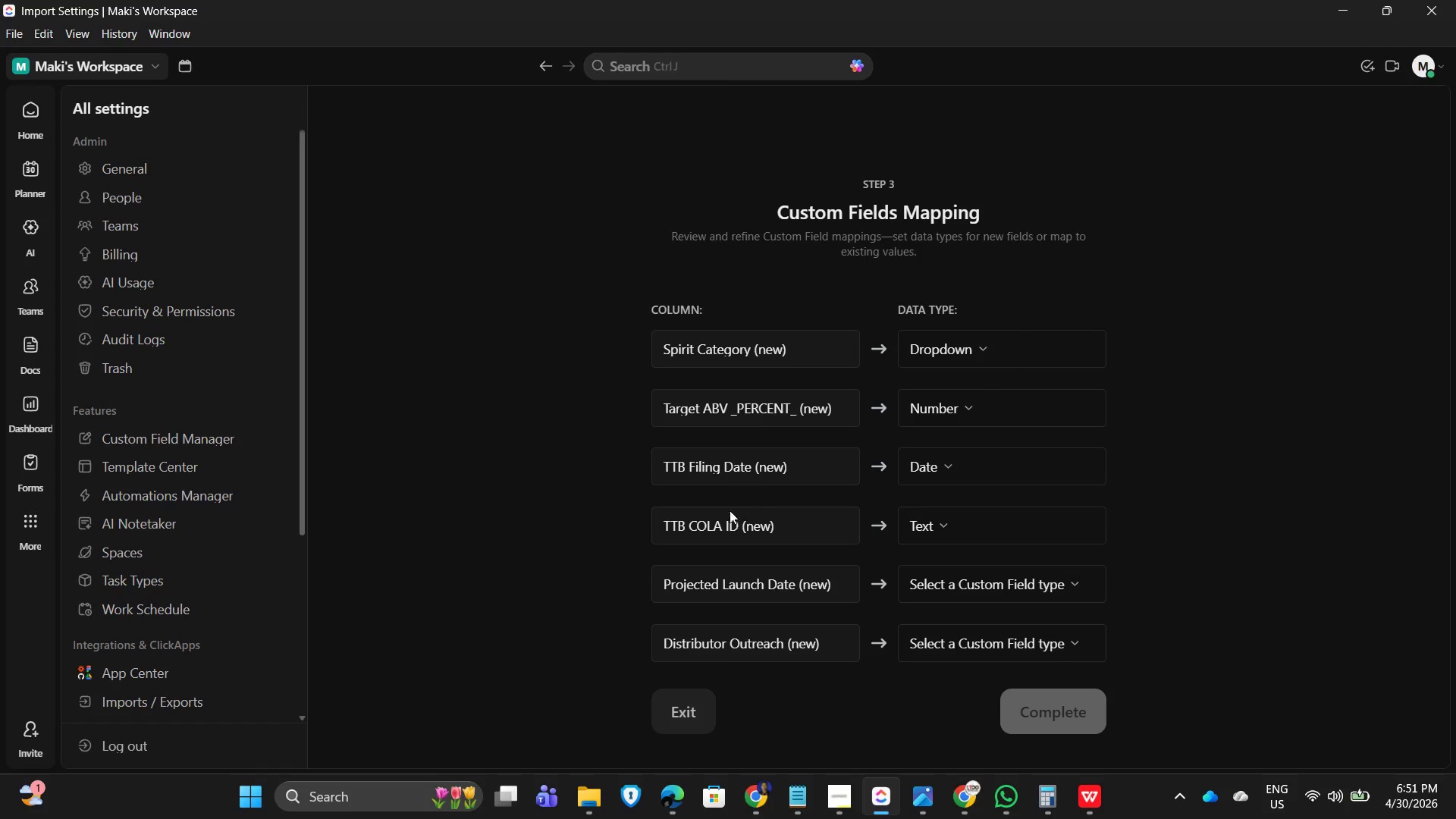 
mouse_move([562, 85])
 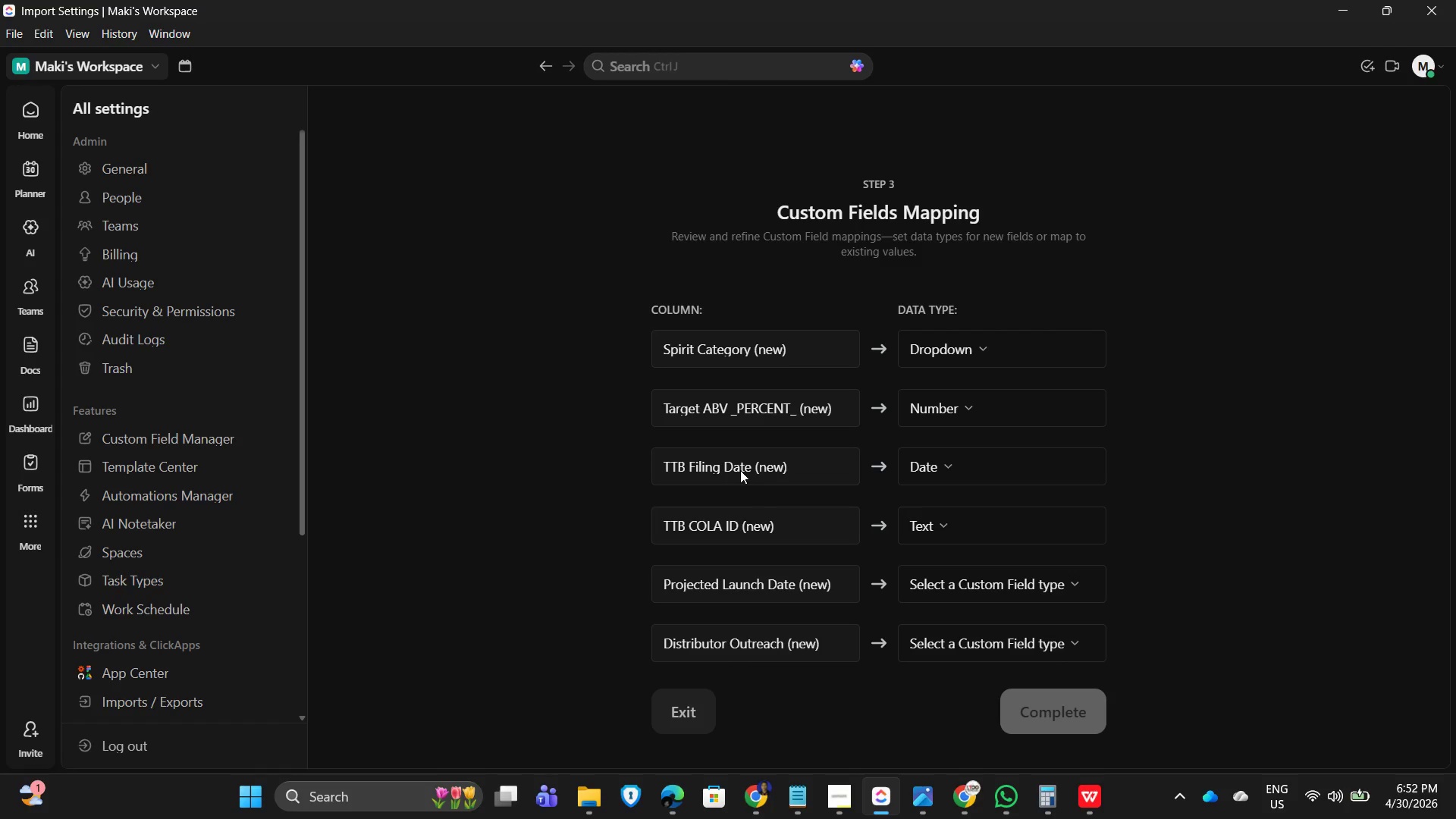 
wait(22.17)
 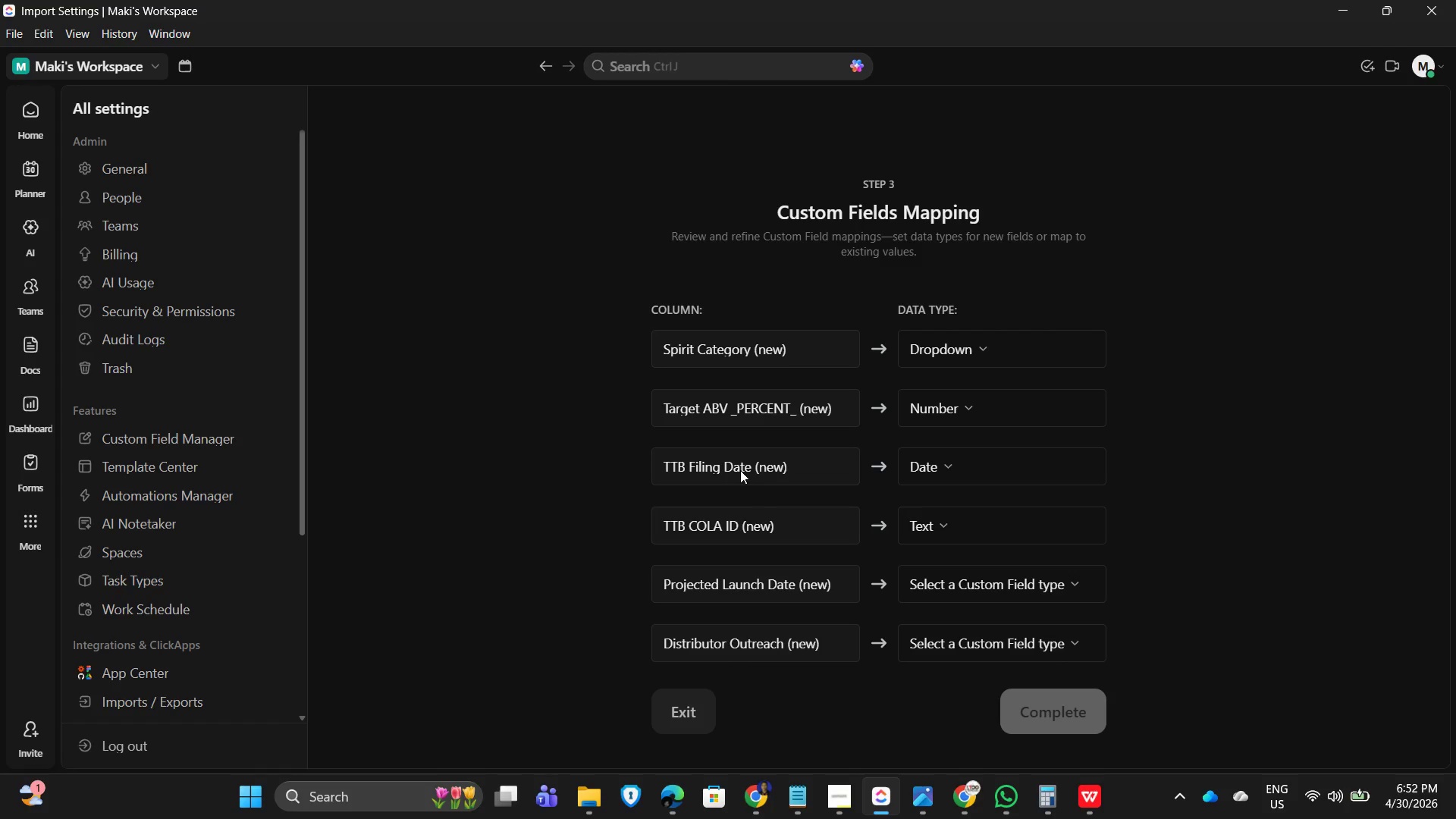 
key(Alt+AltLeft)
 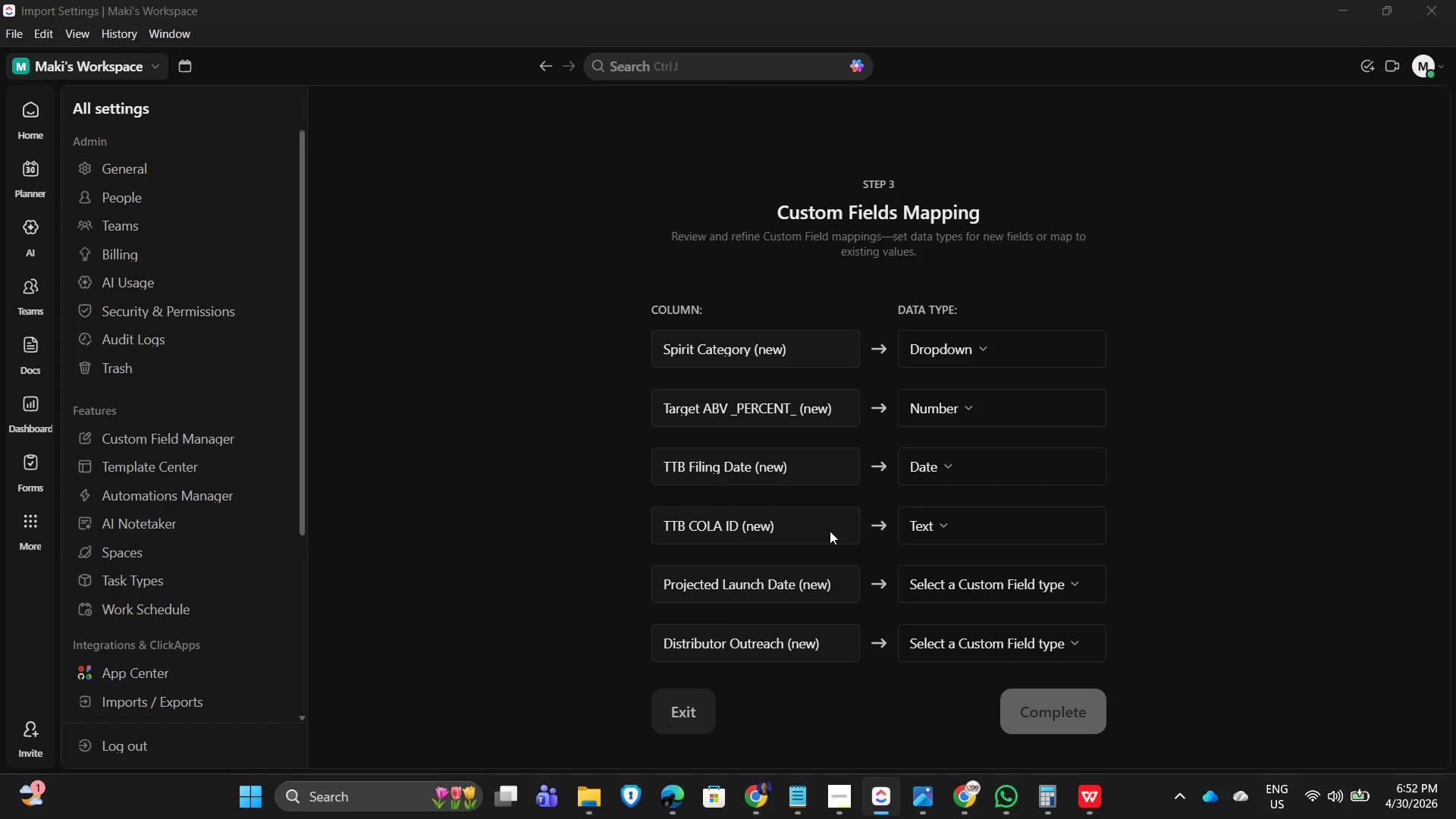 
key(Alt+Tab)